 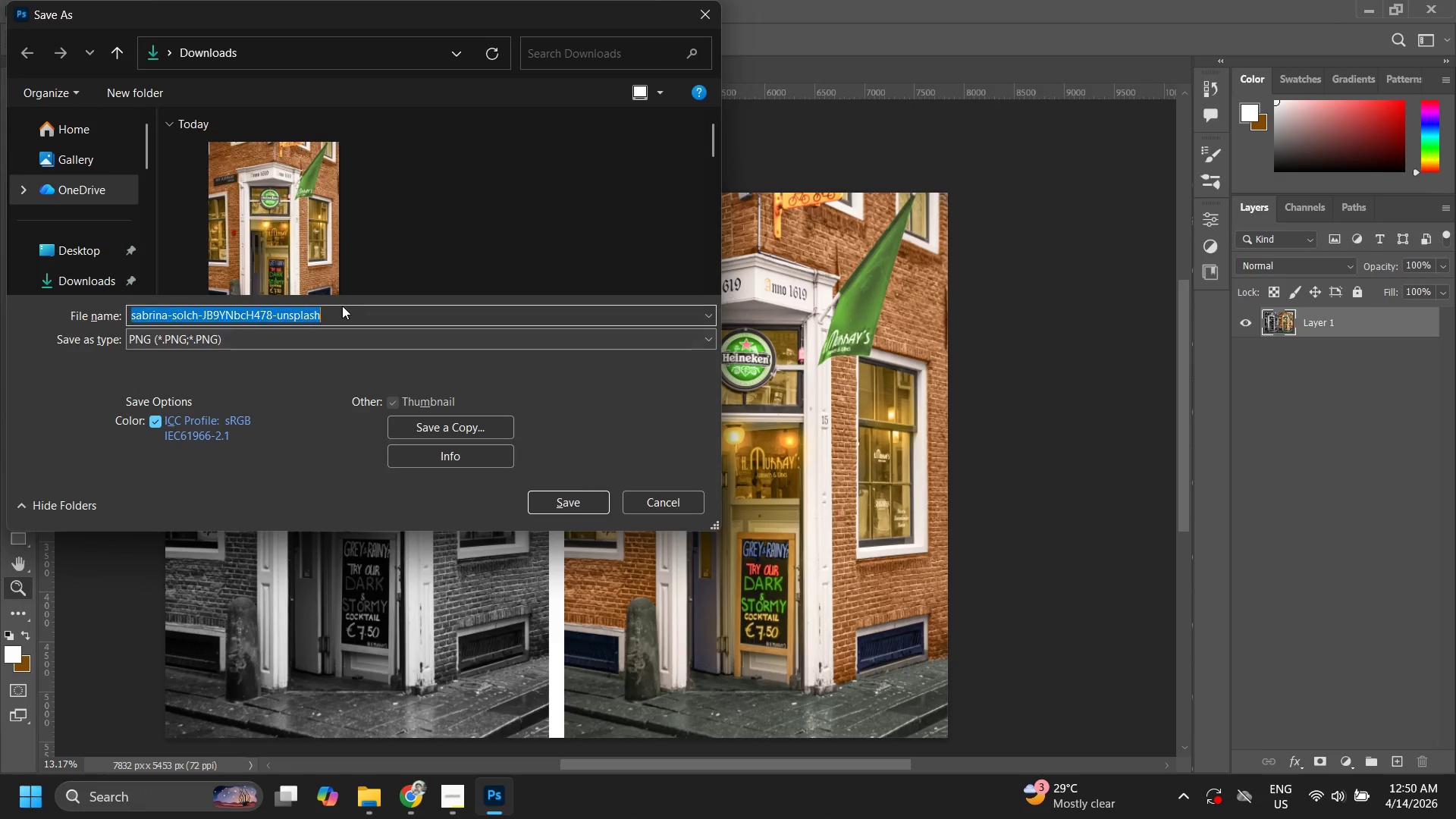 
key(Control+A)
 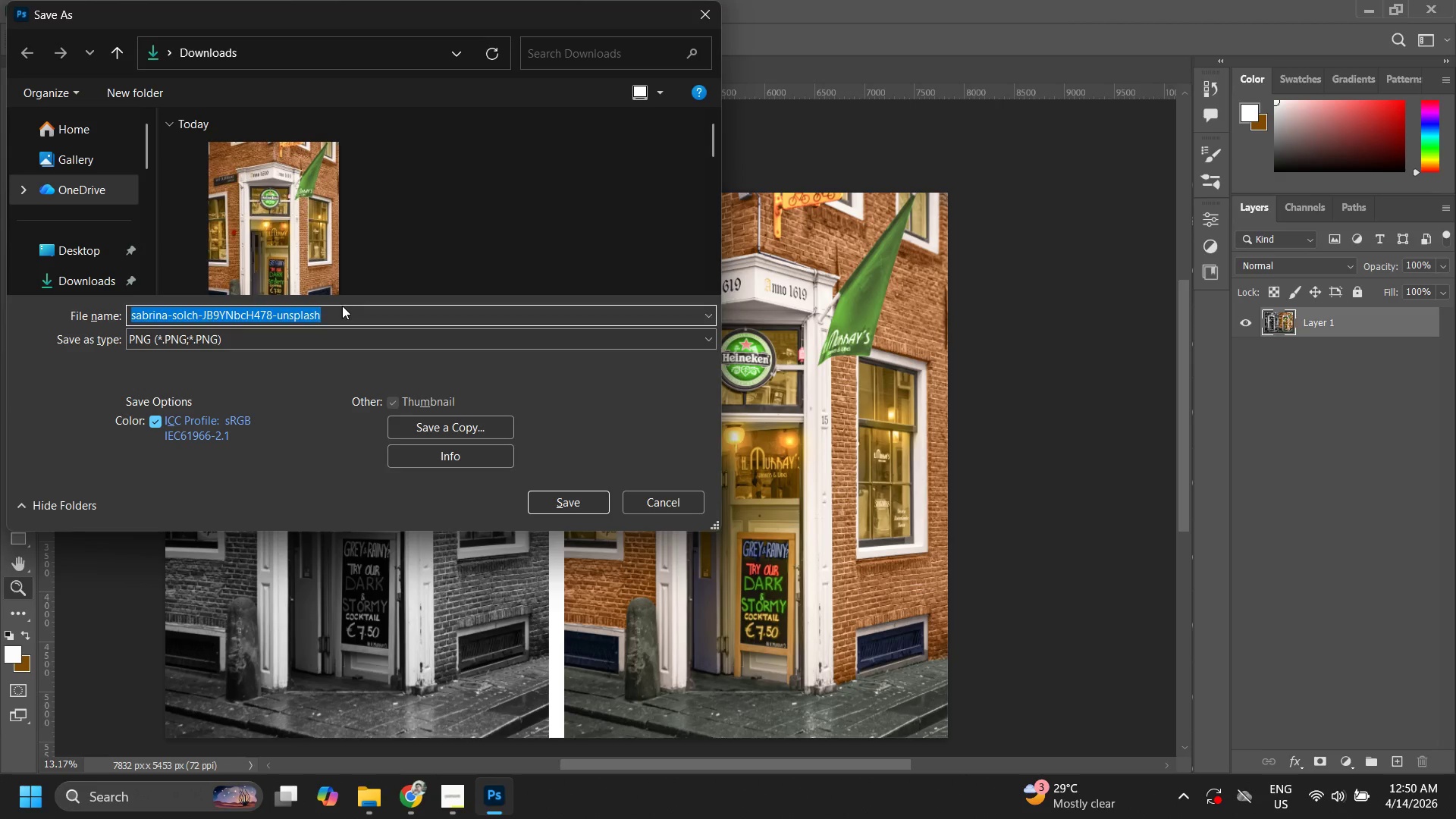 
key(Control+A)
 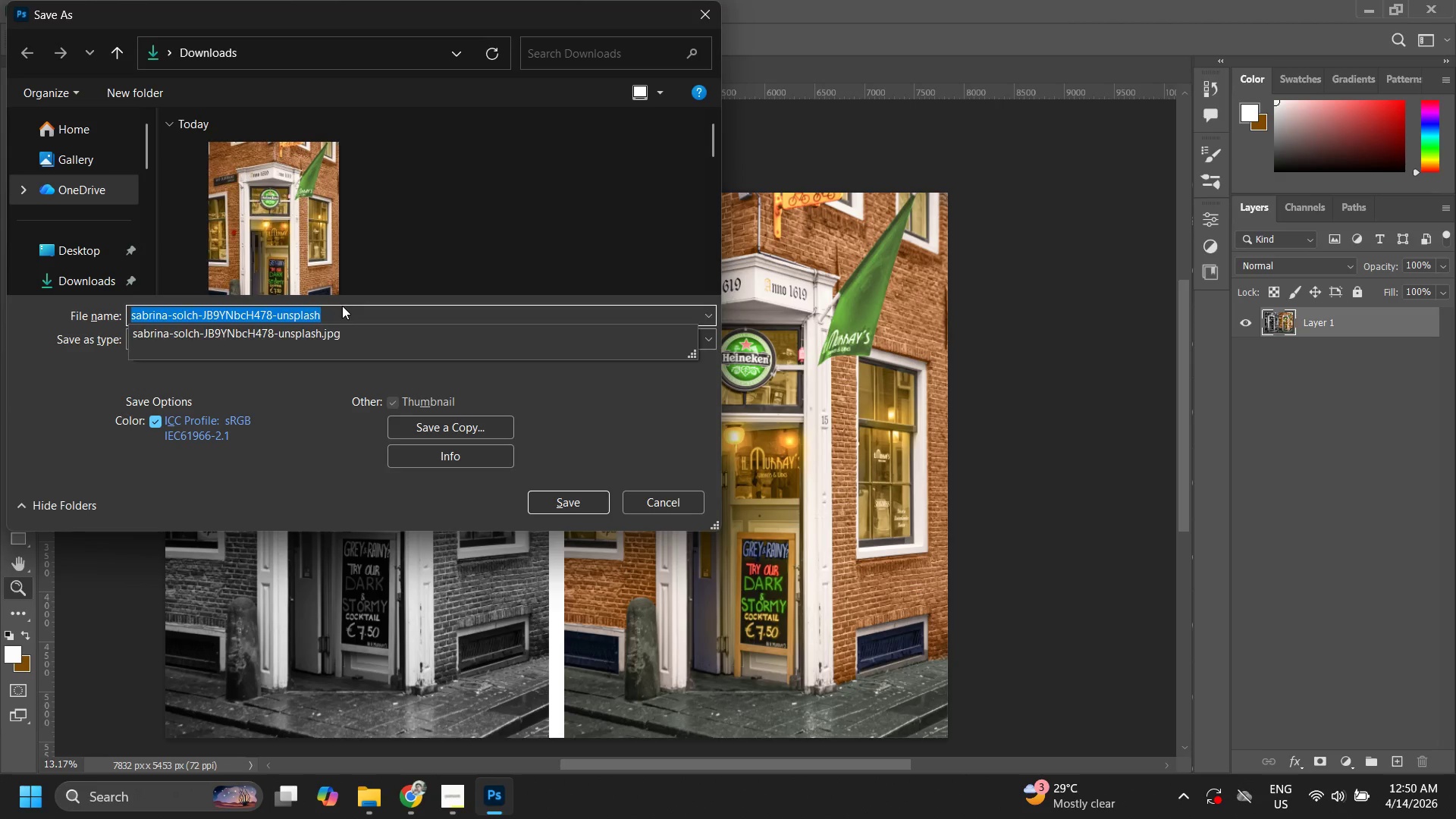 
key(Control+ControlLeft)
 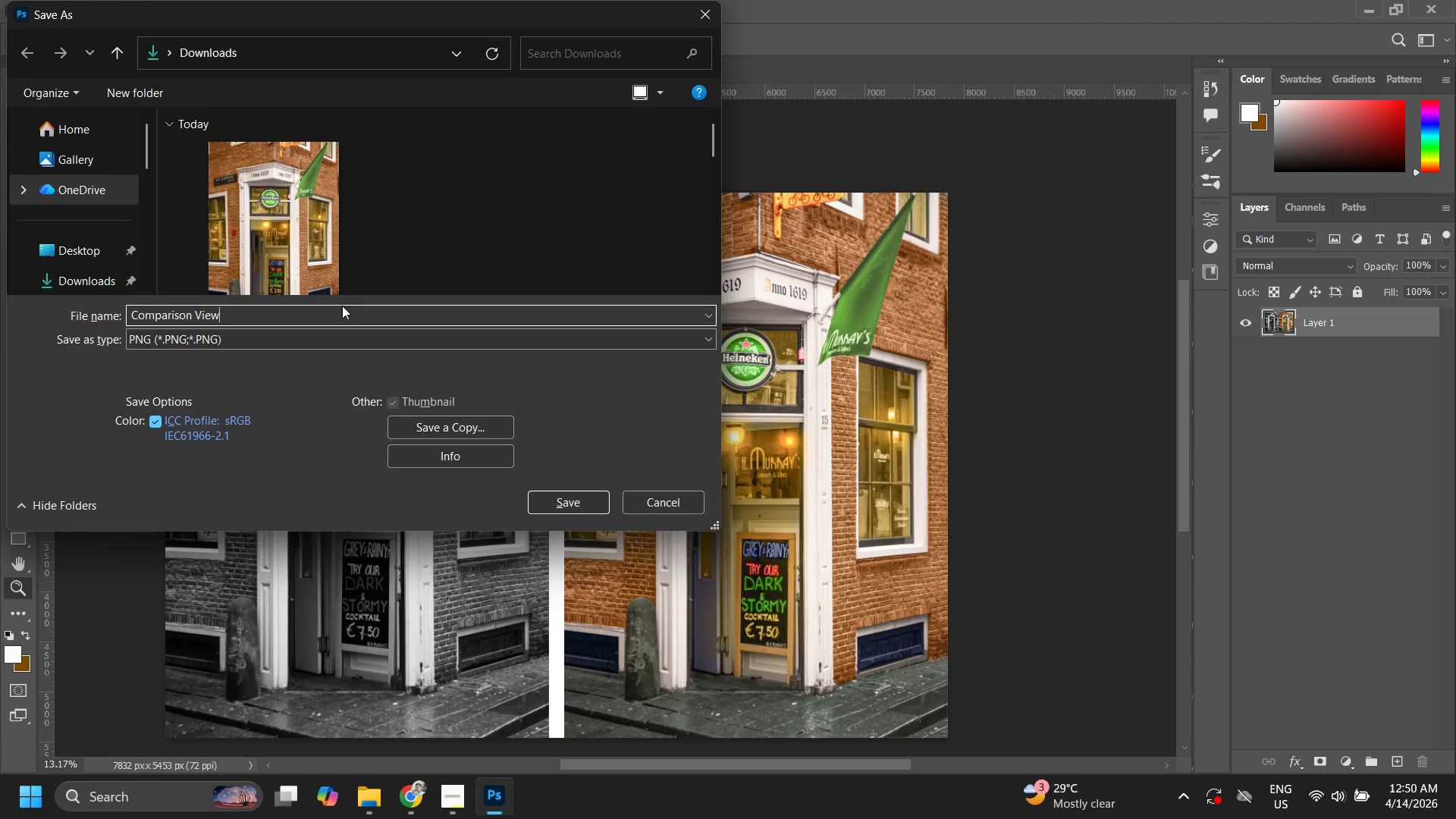 
key(Control+V)
 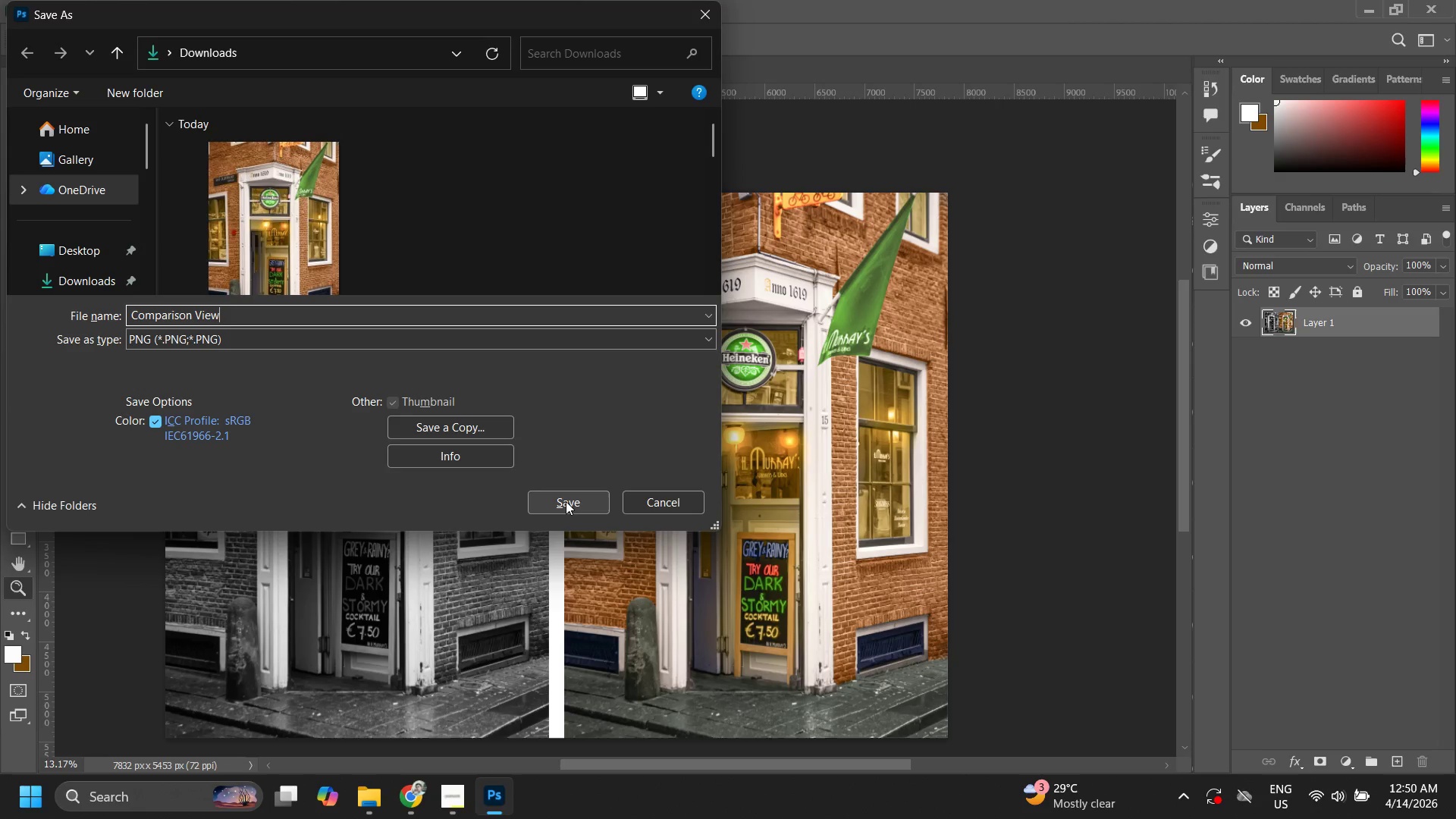 
left_click([566, 501])
 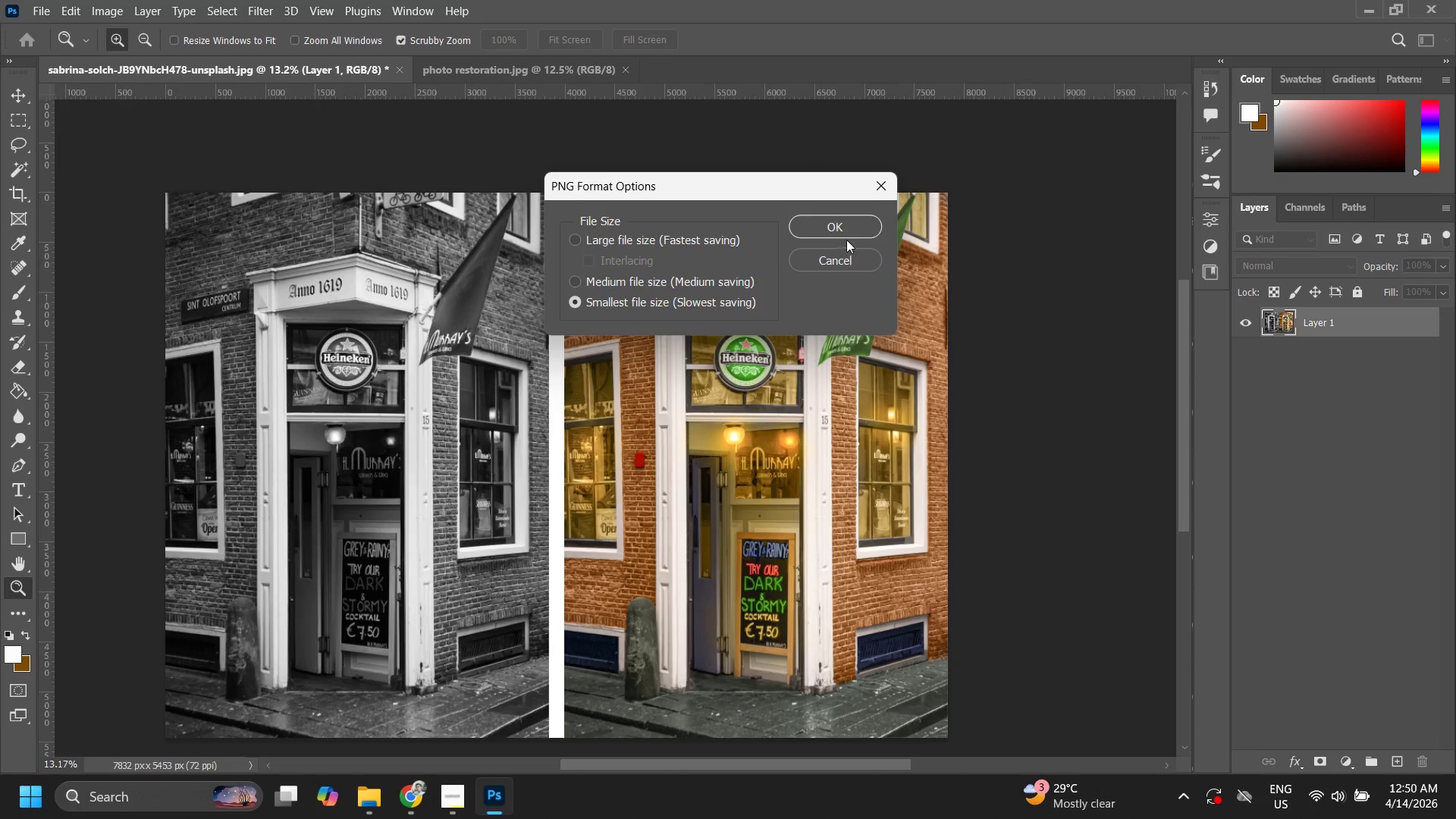 
left_click([821, 215])
 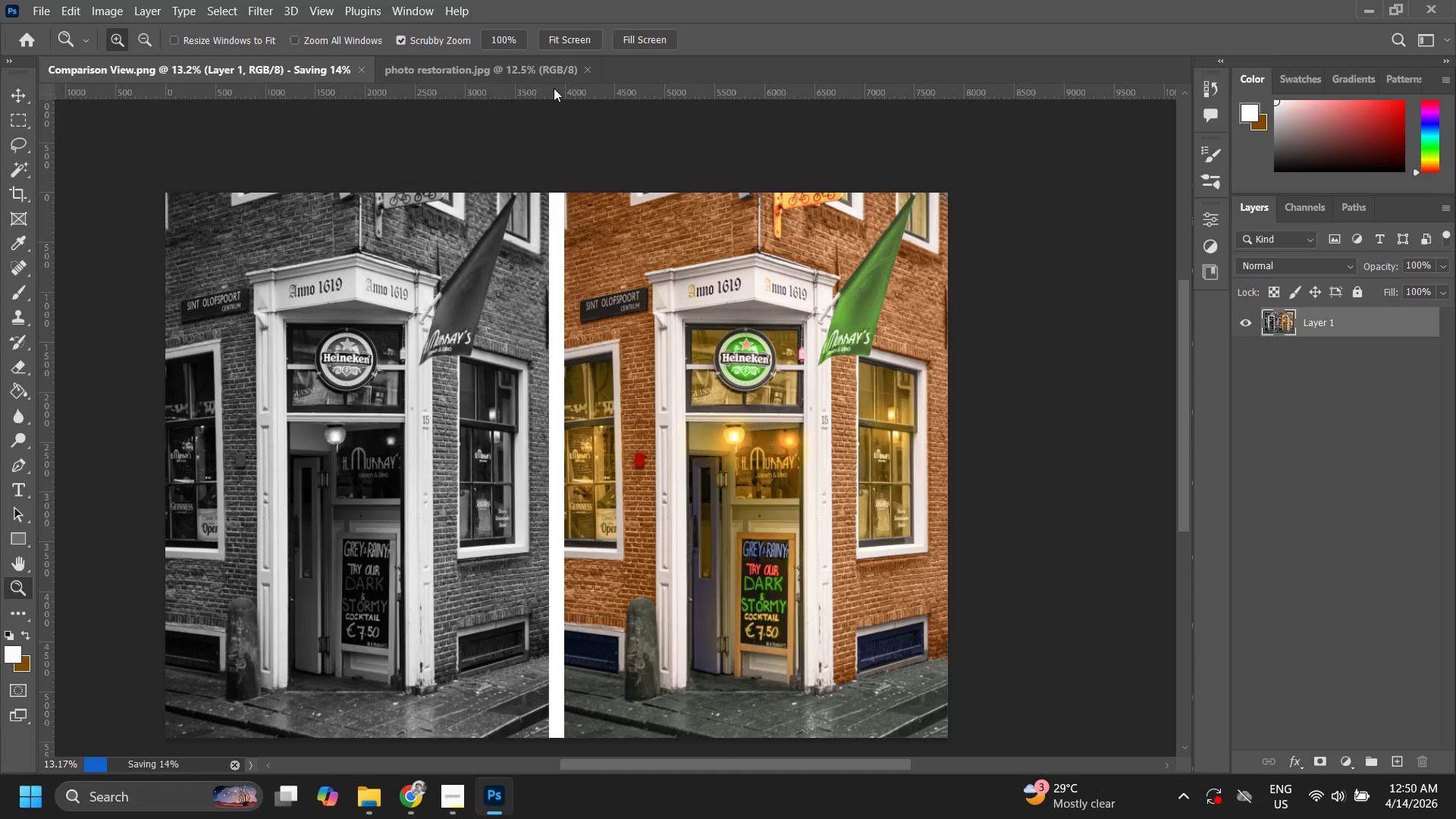 
left_click([499, 66])
 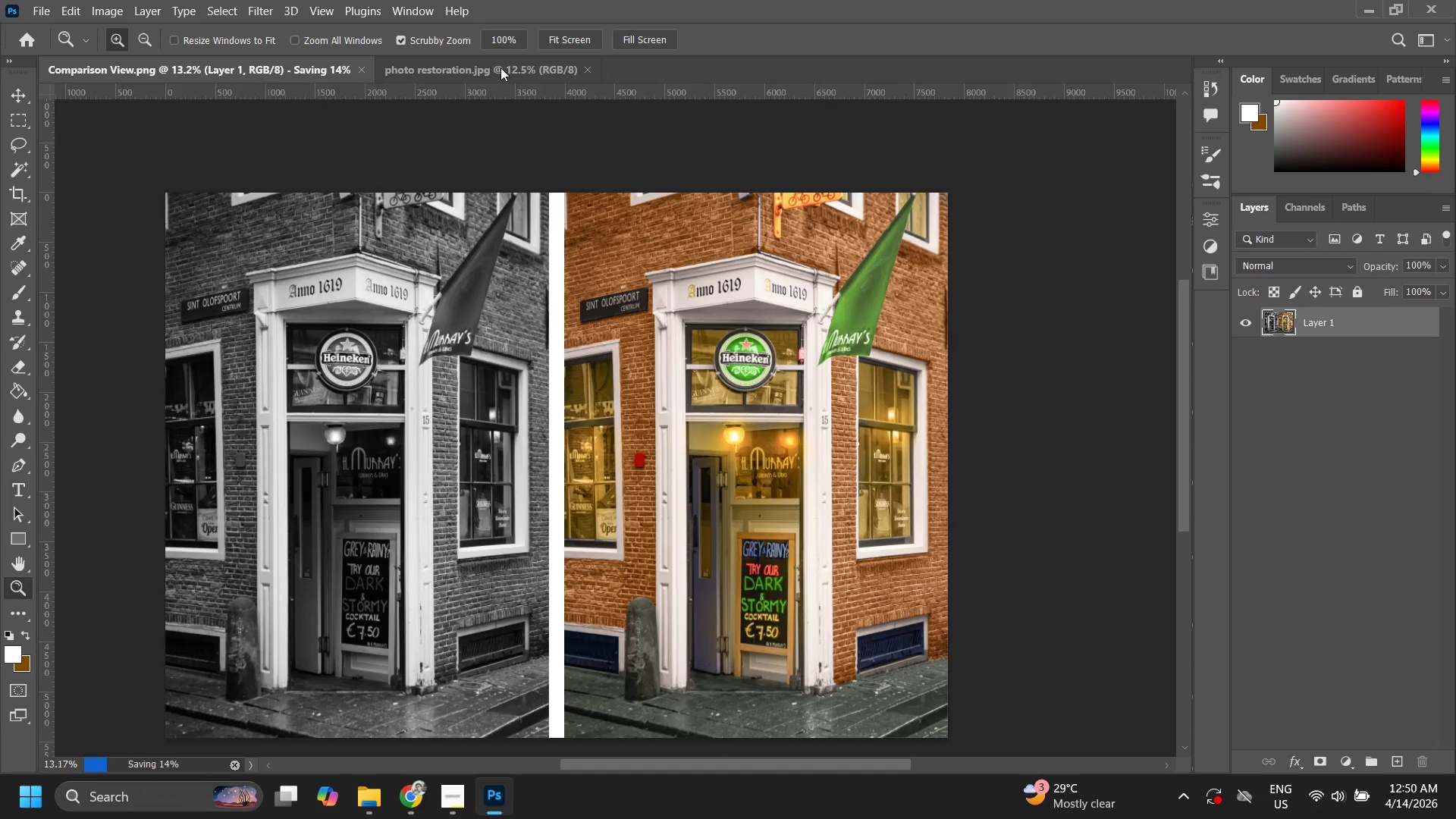 
left_click([499, 66])
 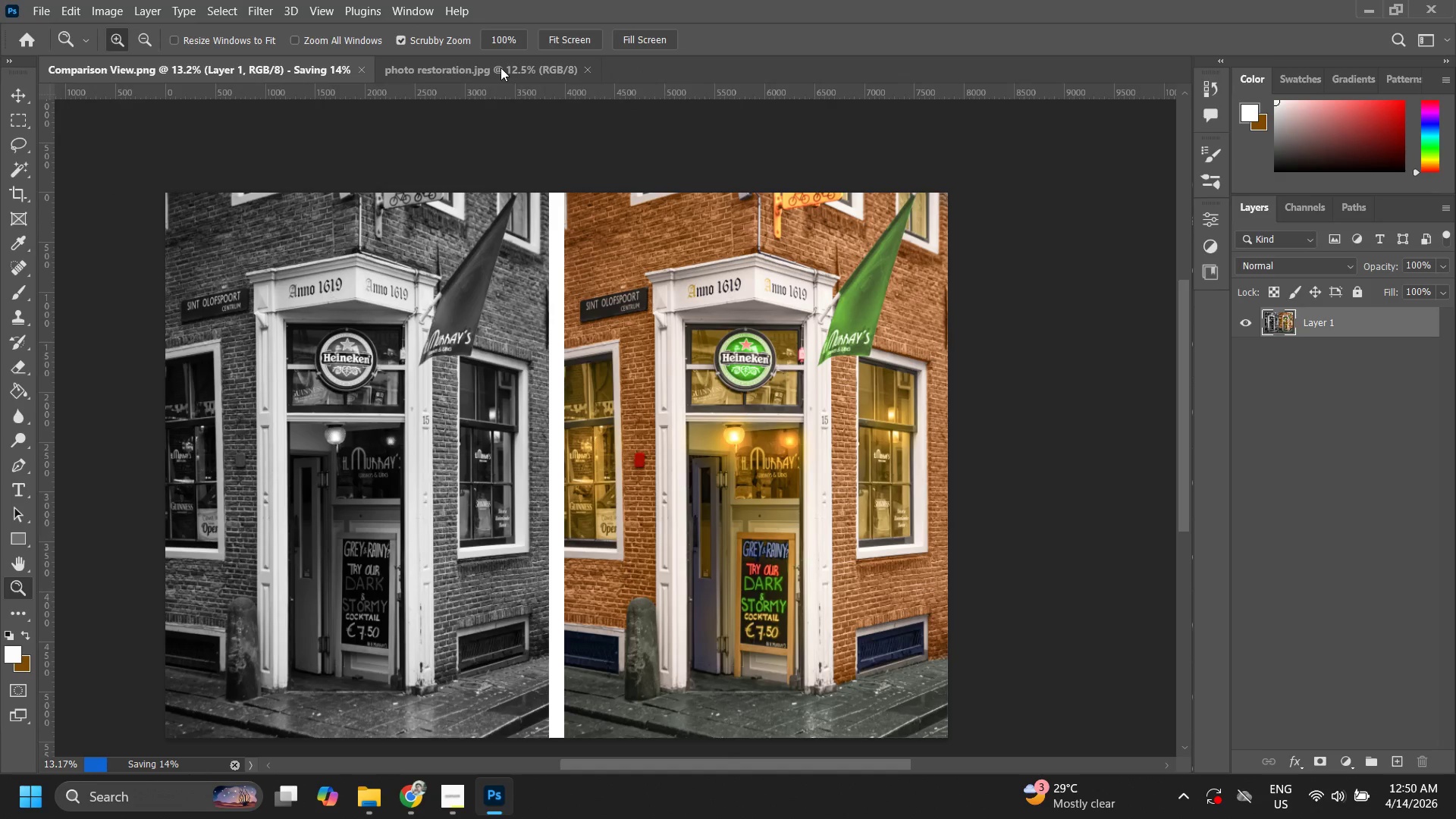 
key(Control+W)
 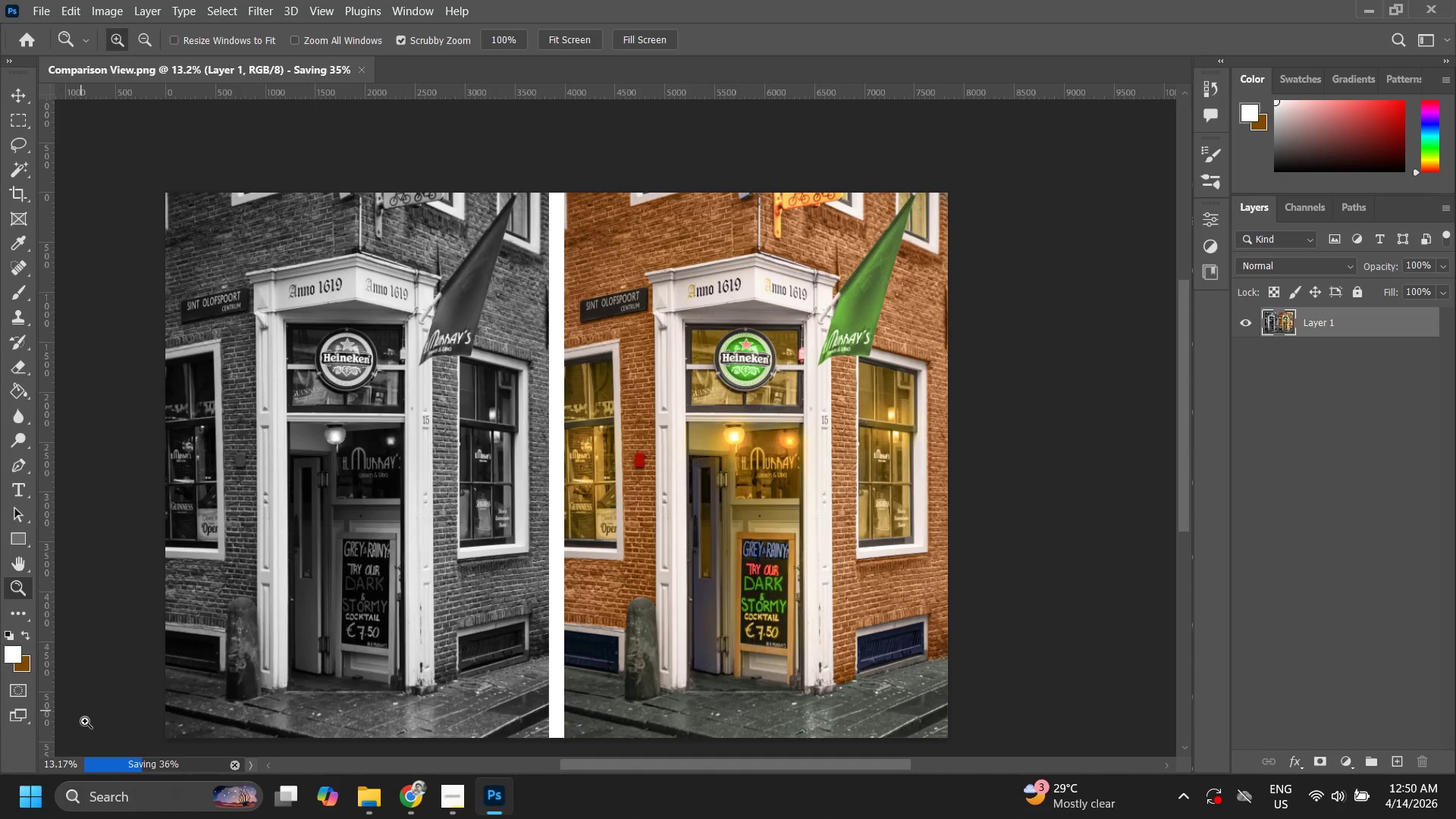 
wait(19.53)
 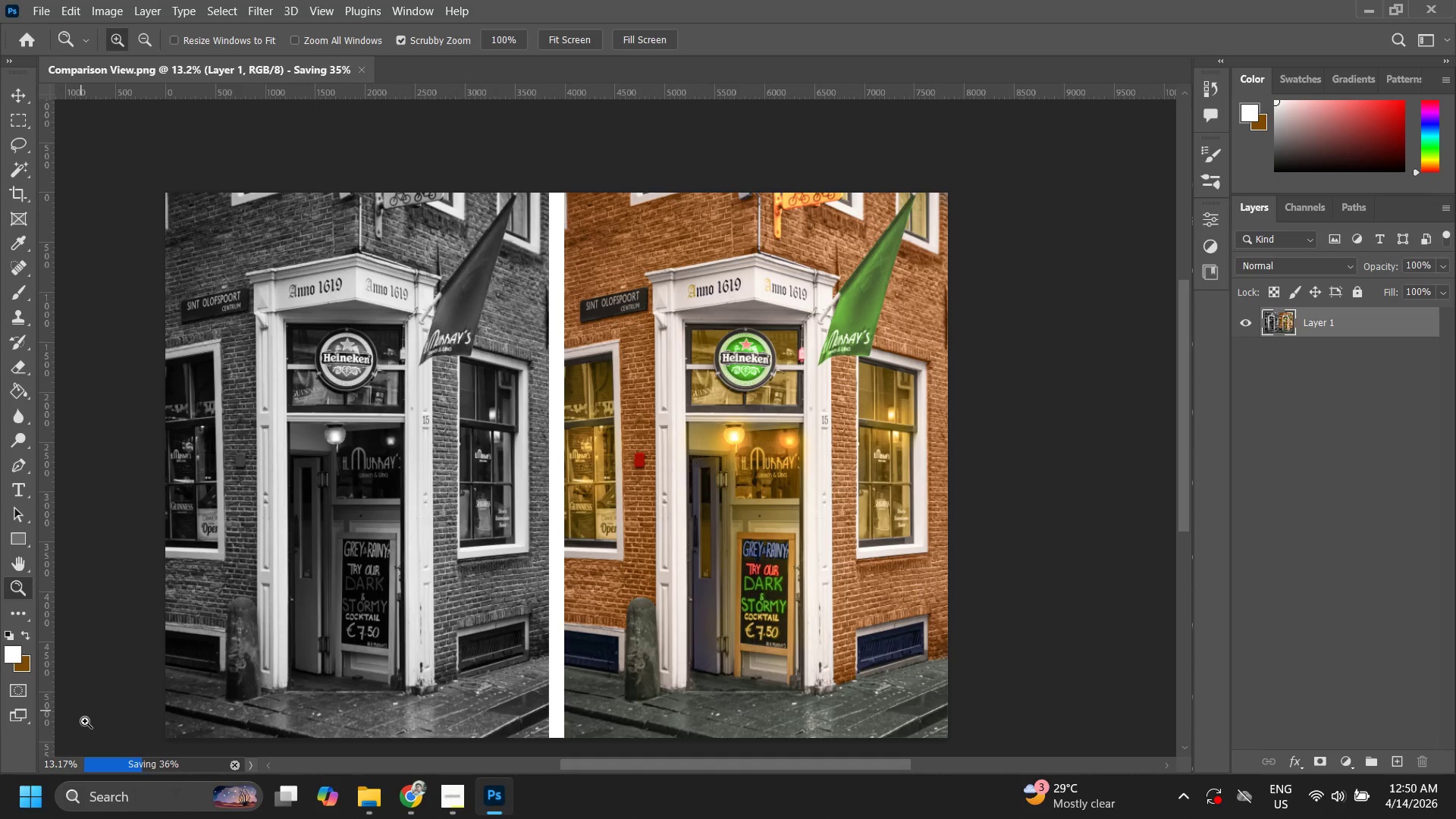 
left_click([919, 20])
 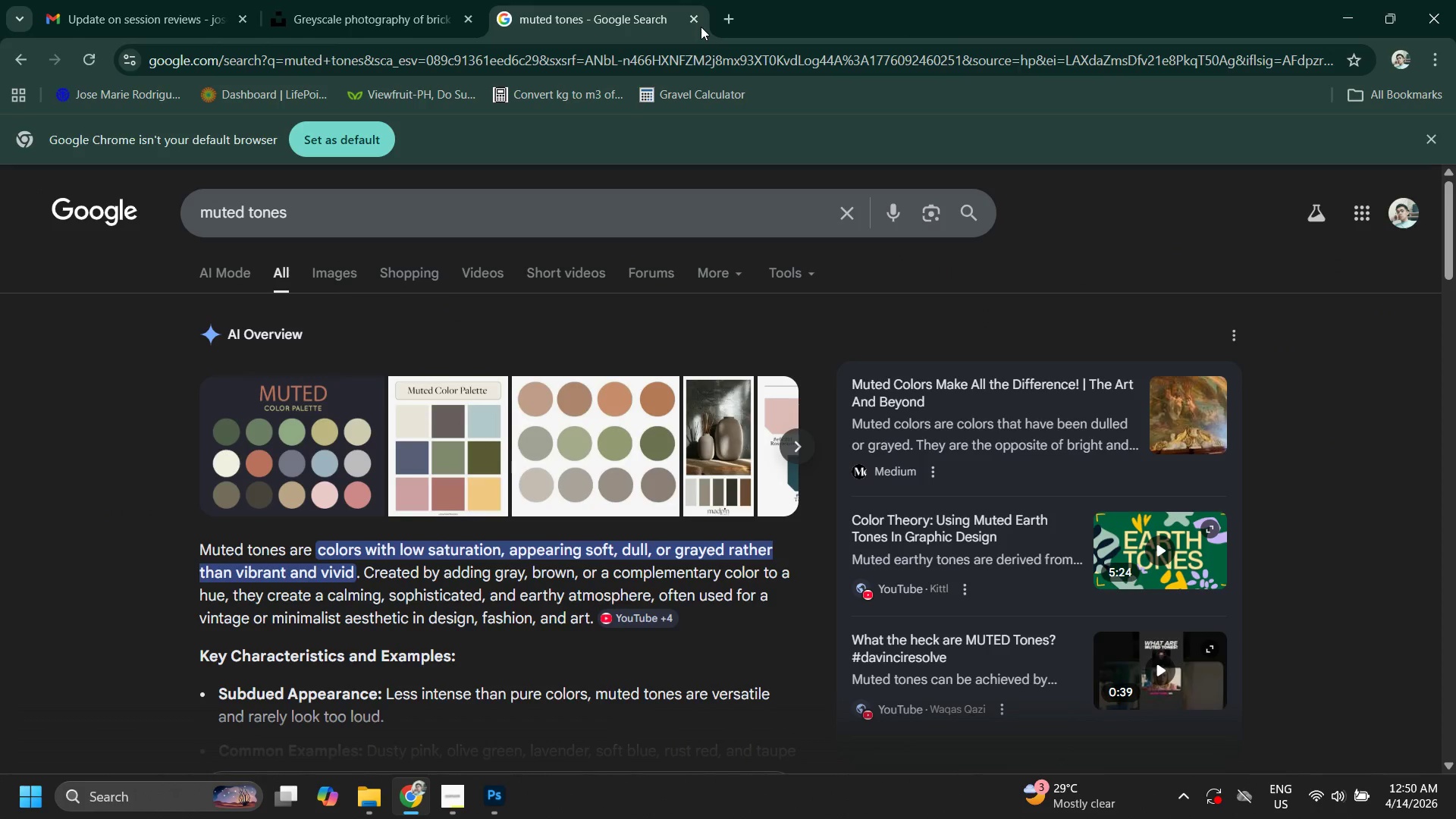 
left_click([698, 23])
 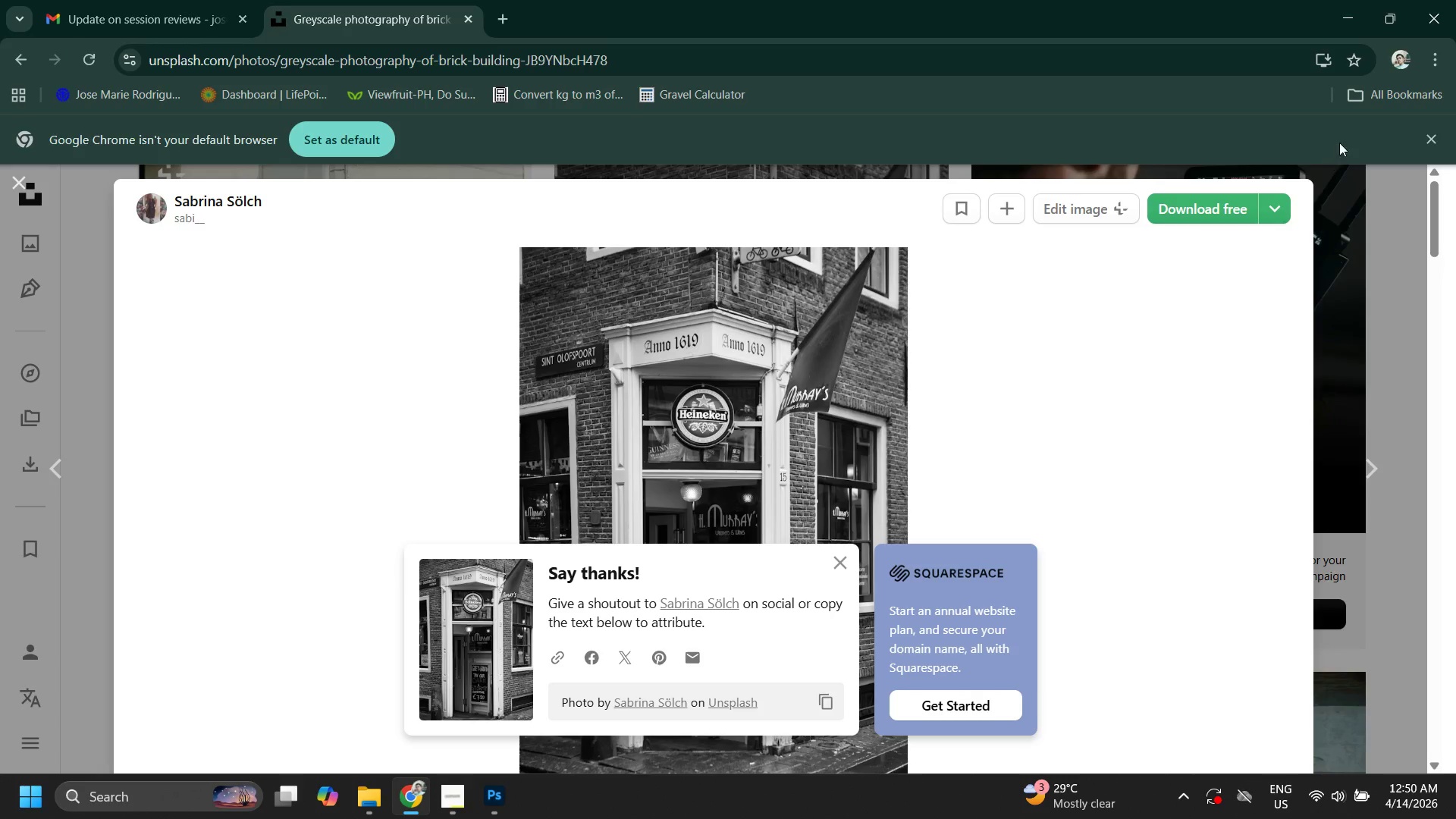 
left_click([1349, 8])
 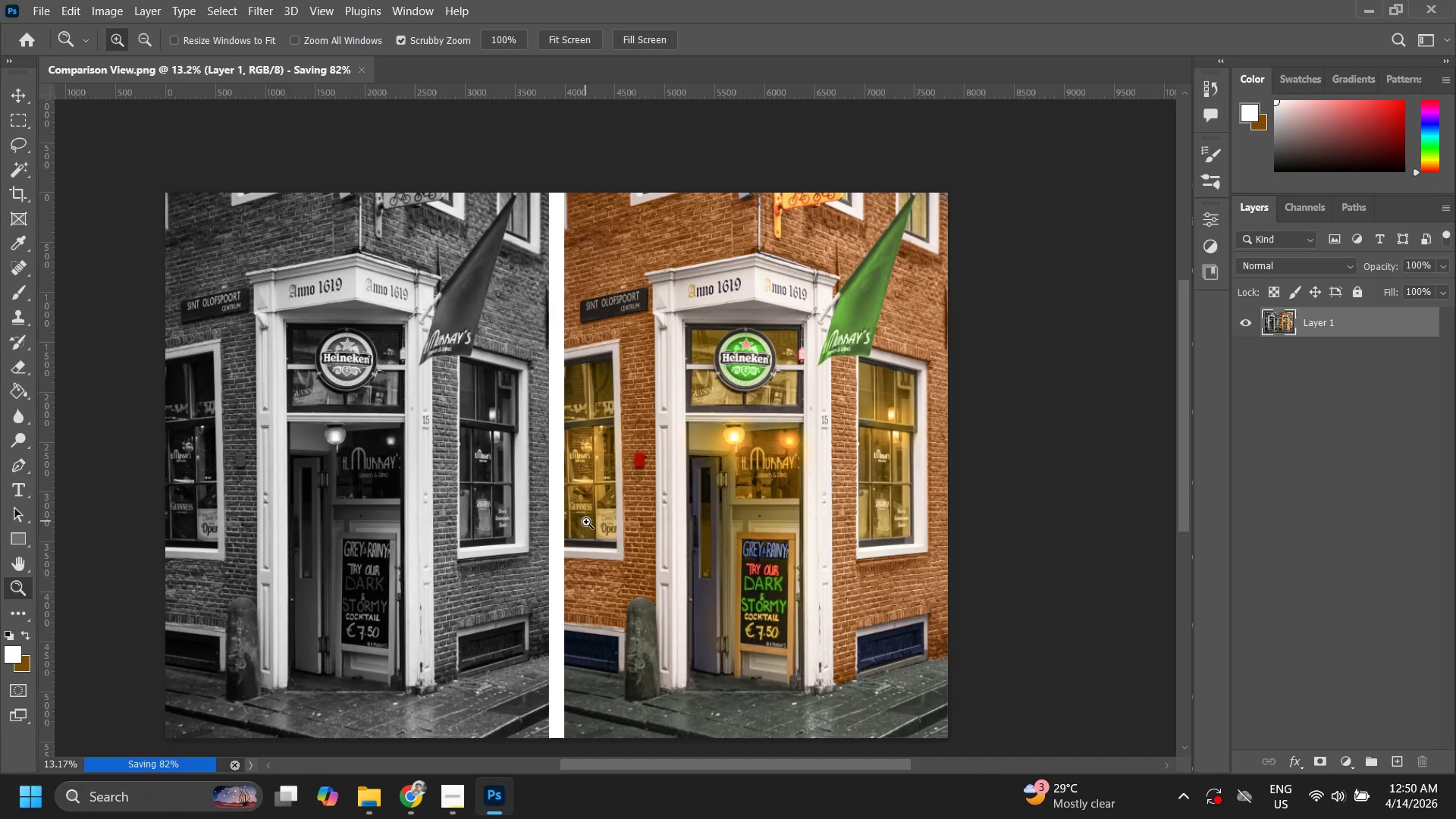 
wait(16.12)
 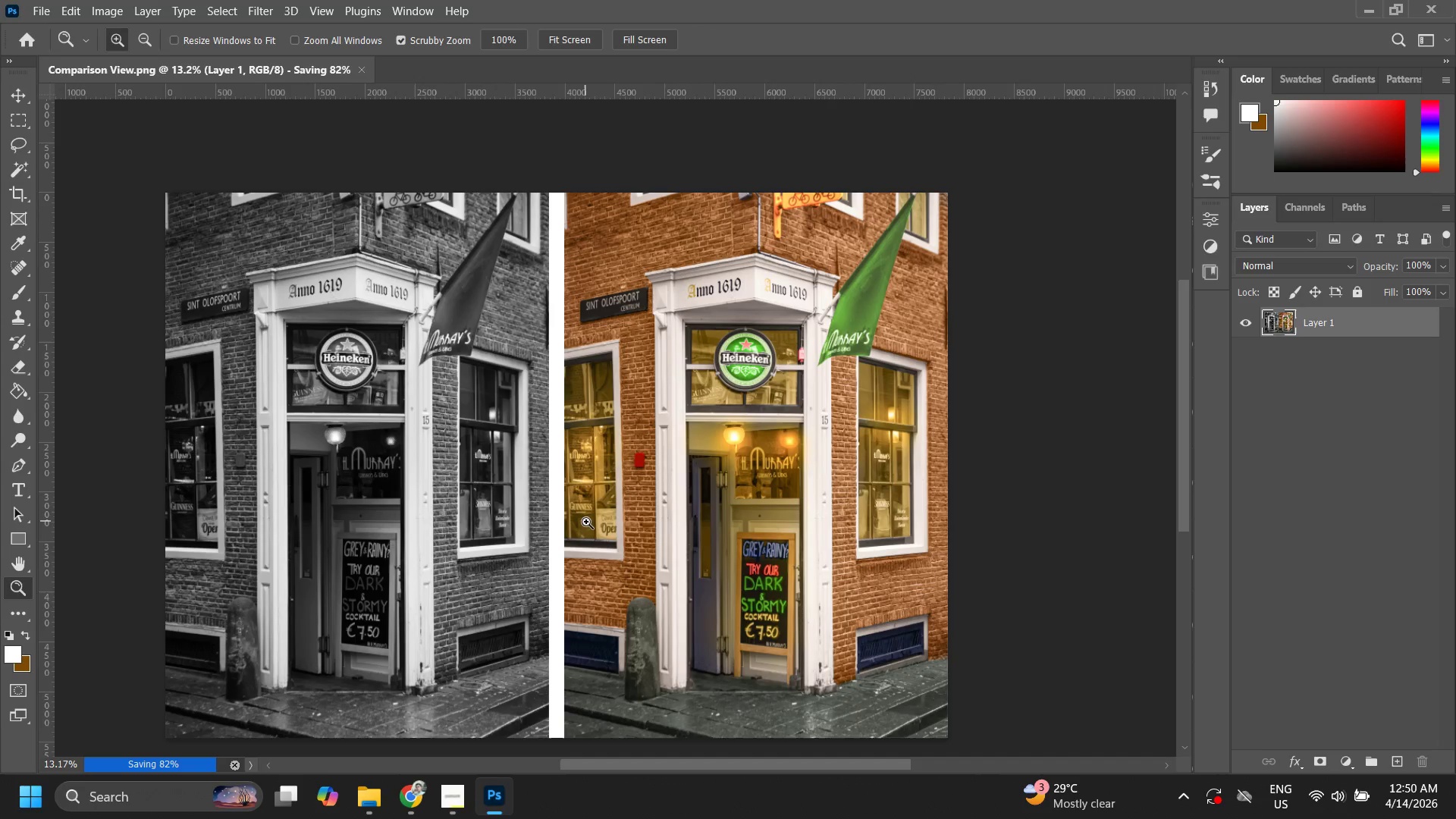 
left_click_drag(start_coordinate=[679, 485], to_coordinate=[624, 598])
 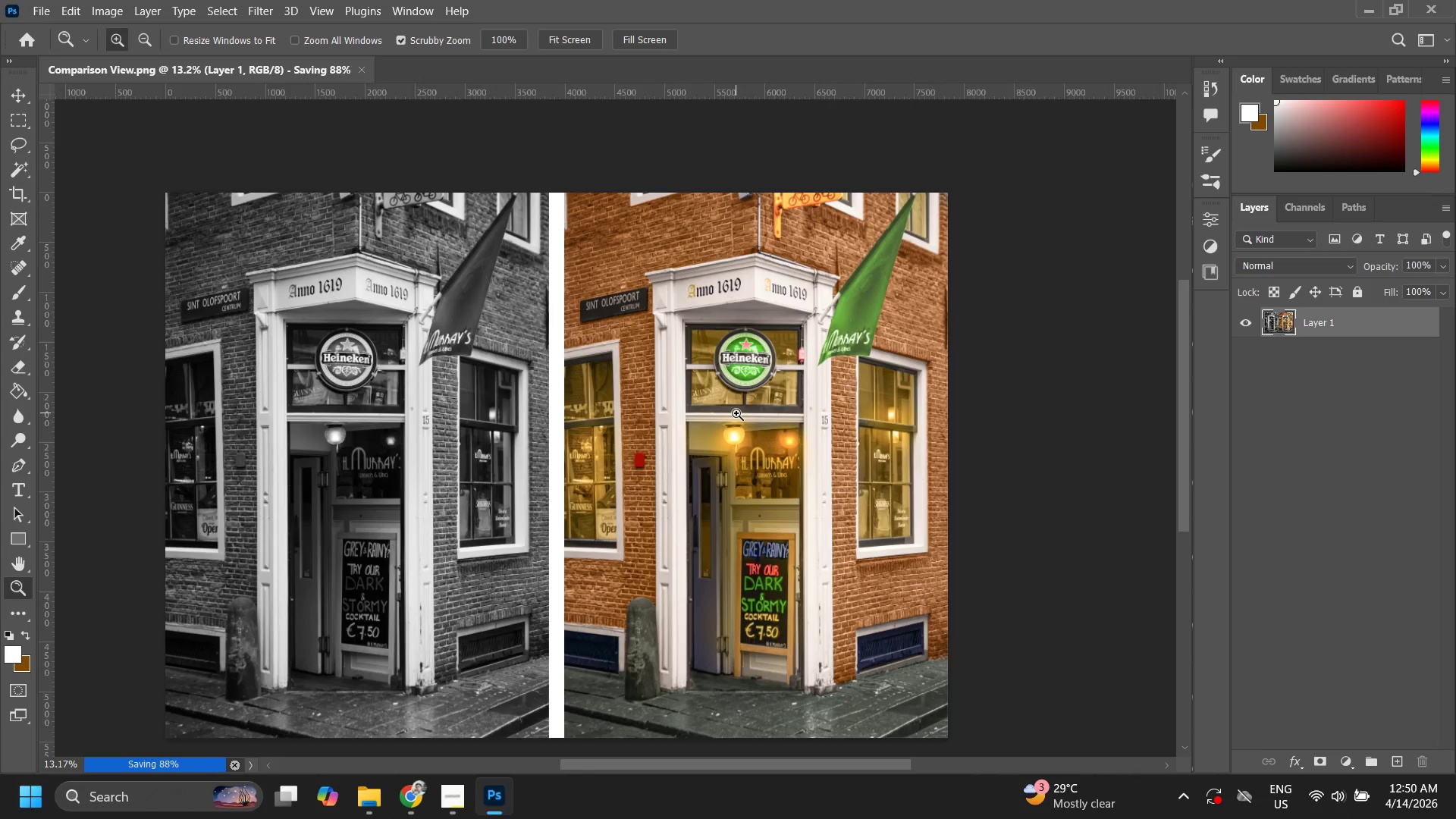 
left_click_drag(start_coordinate=[551, 541], to_coordinate=[604, 493])
 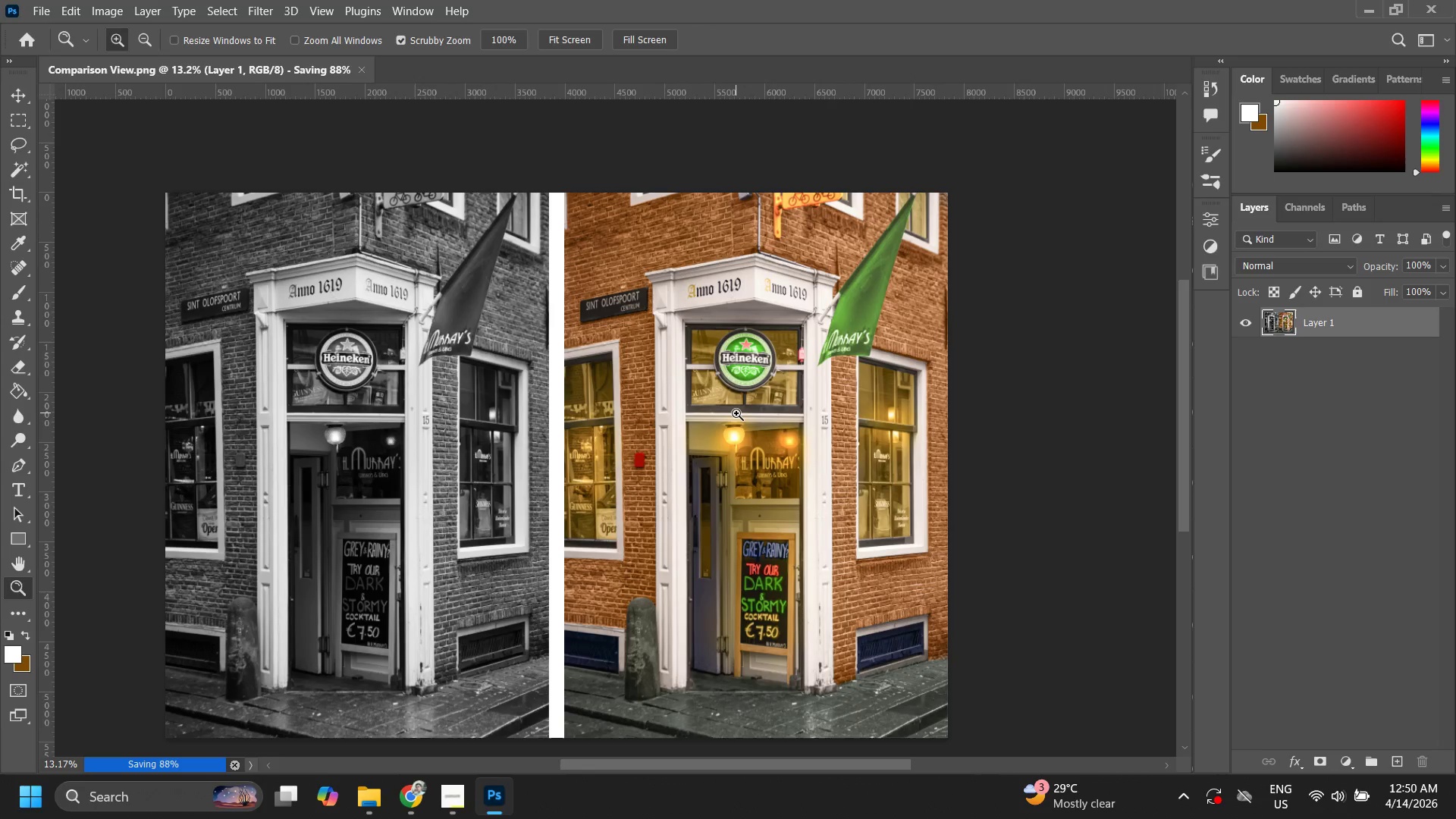 
hold_key(key=Space, duration=1.52)